 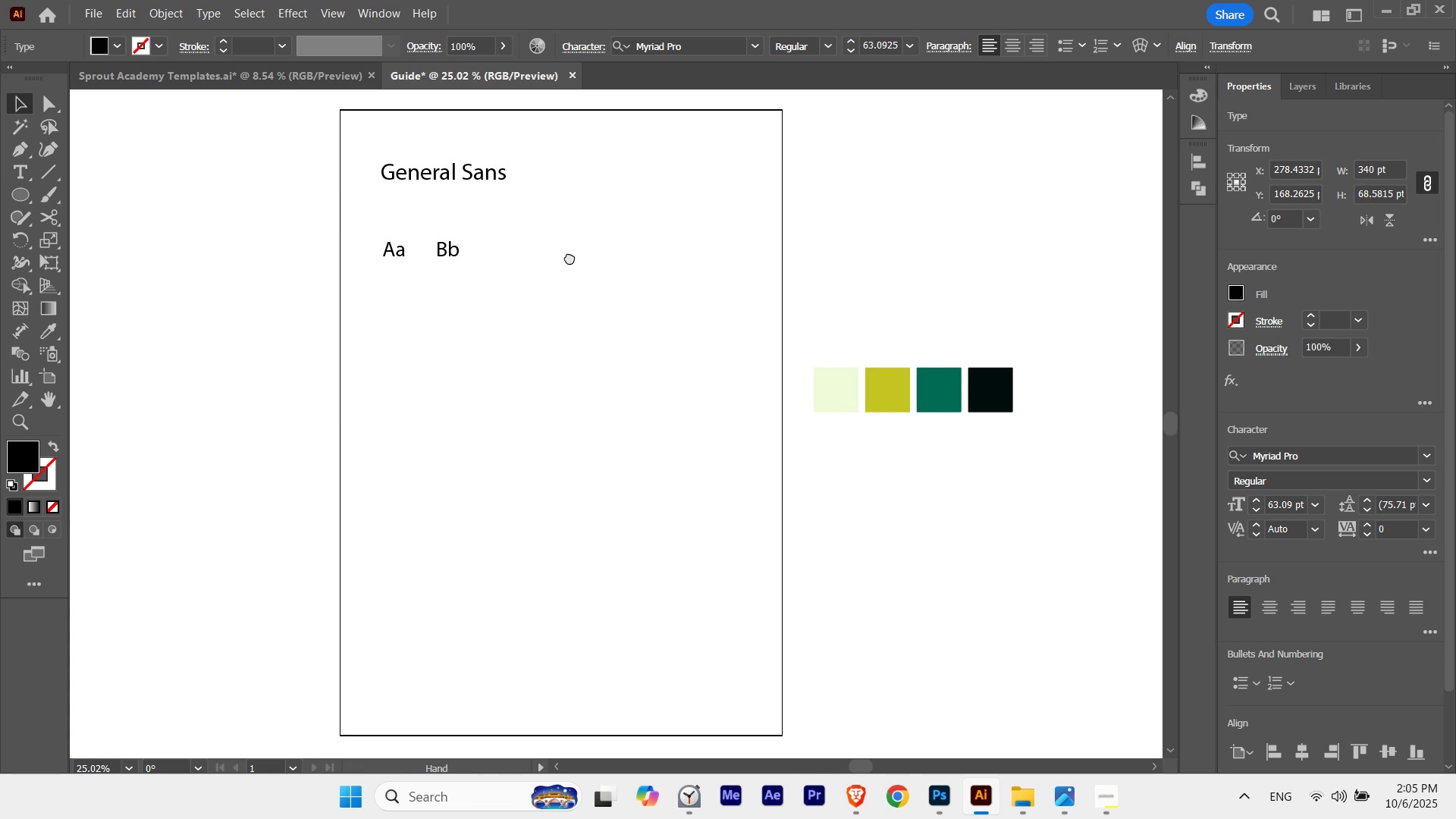 
key(Control+ControlLeft)
 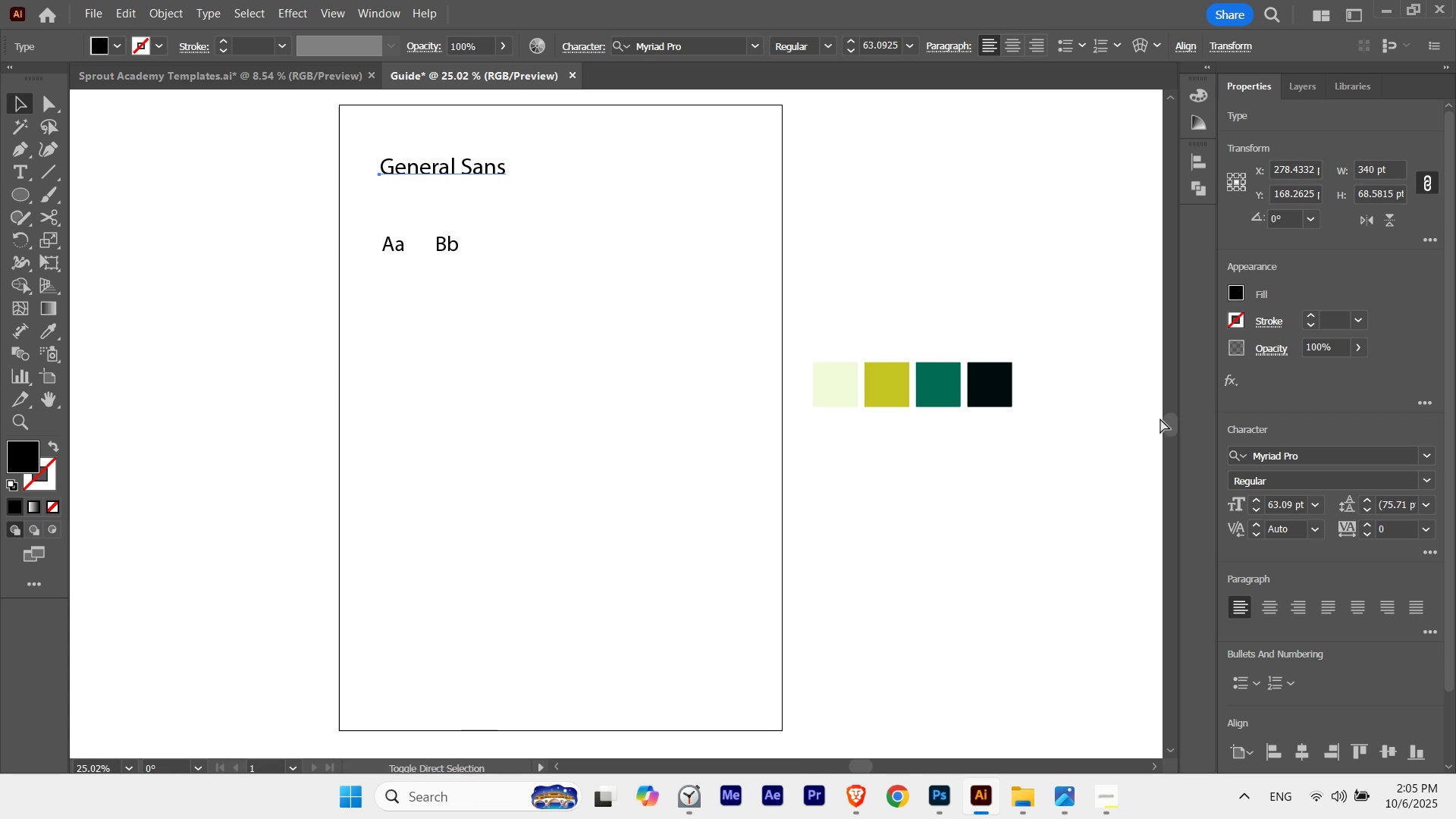 
key(Control+Shift+ShiftLeft)
 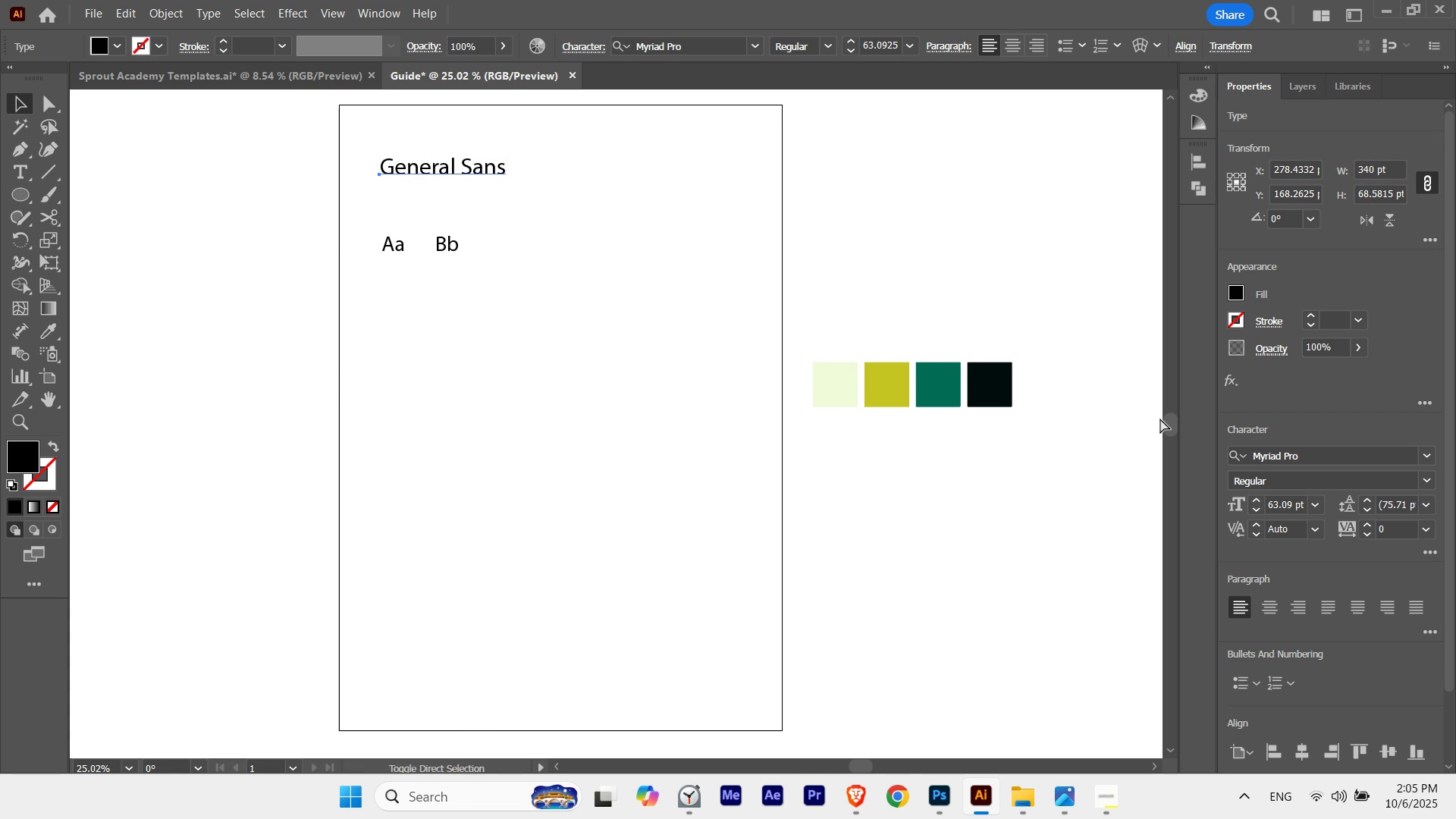 
key(Control+Shift+B)
 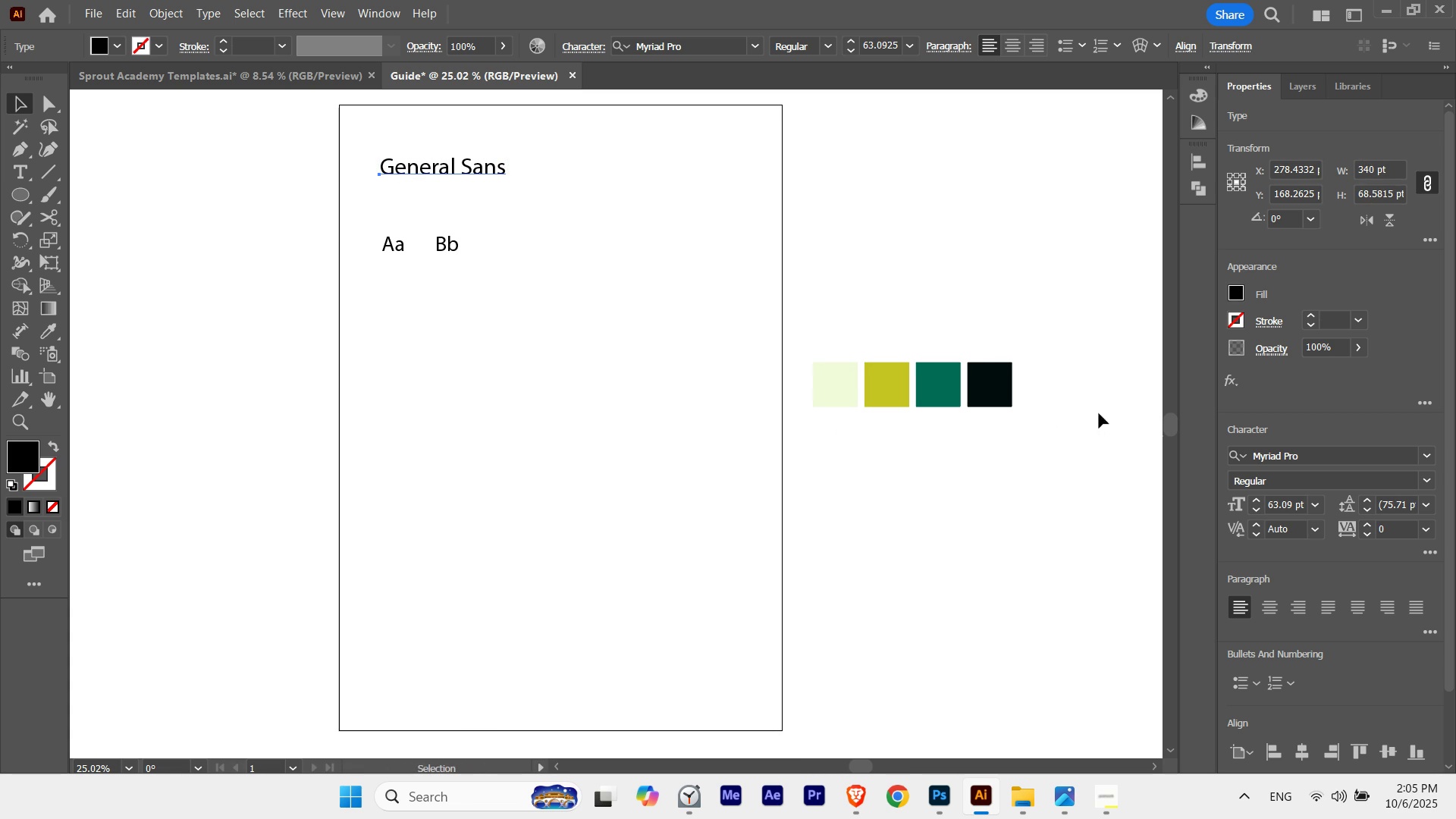 
key(Control+ControlLeft)
 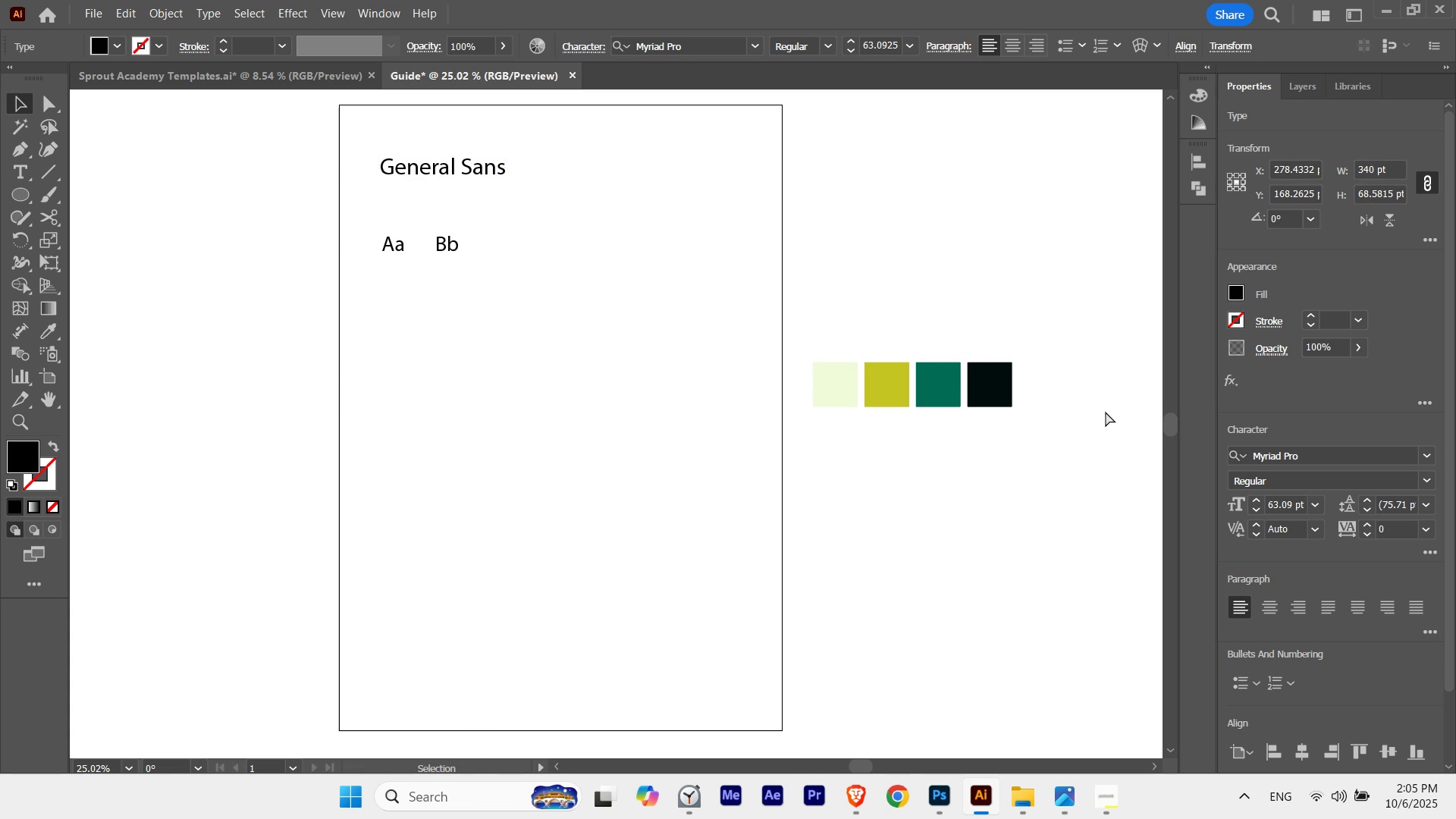 
key(Control+H)
 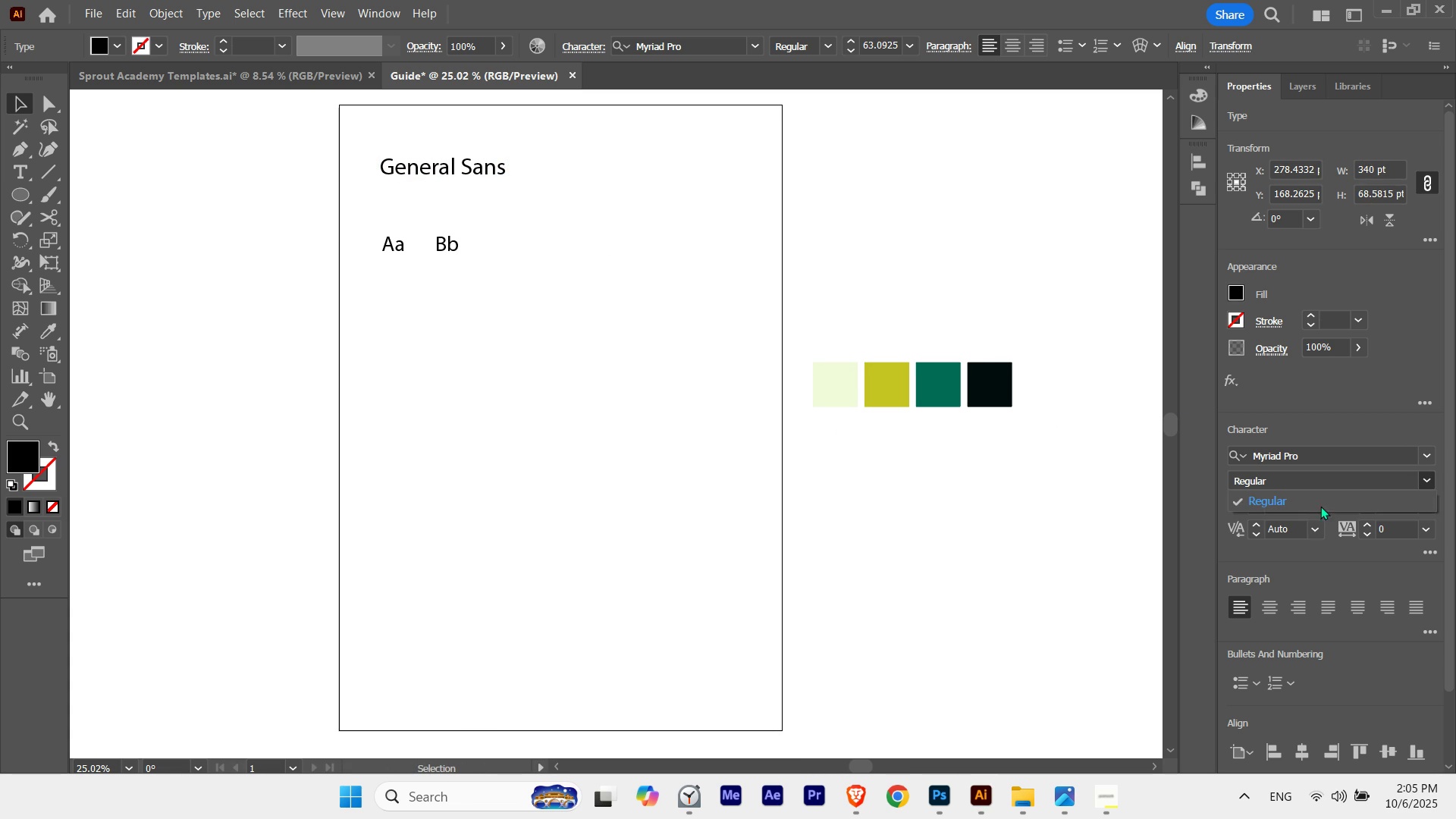 
left_click([1363, 400])
 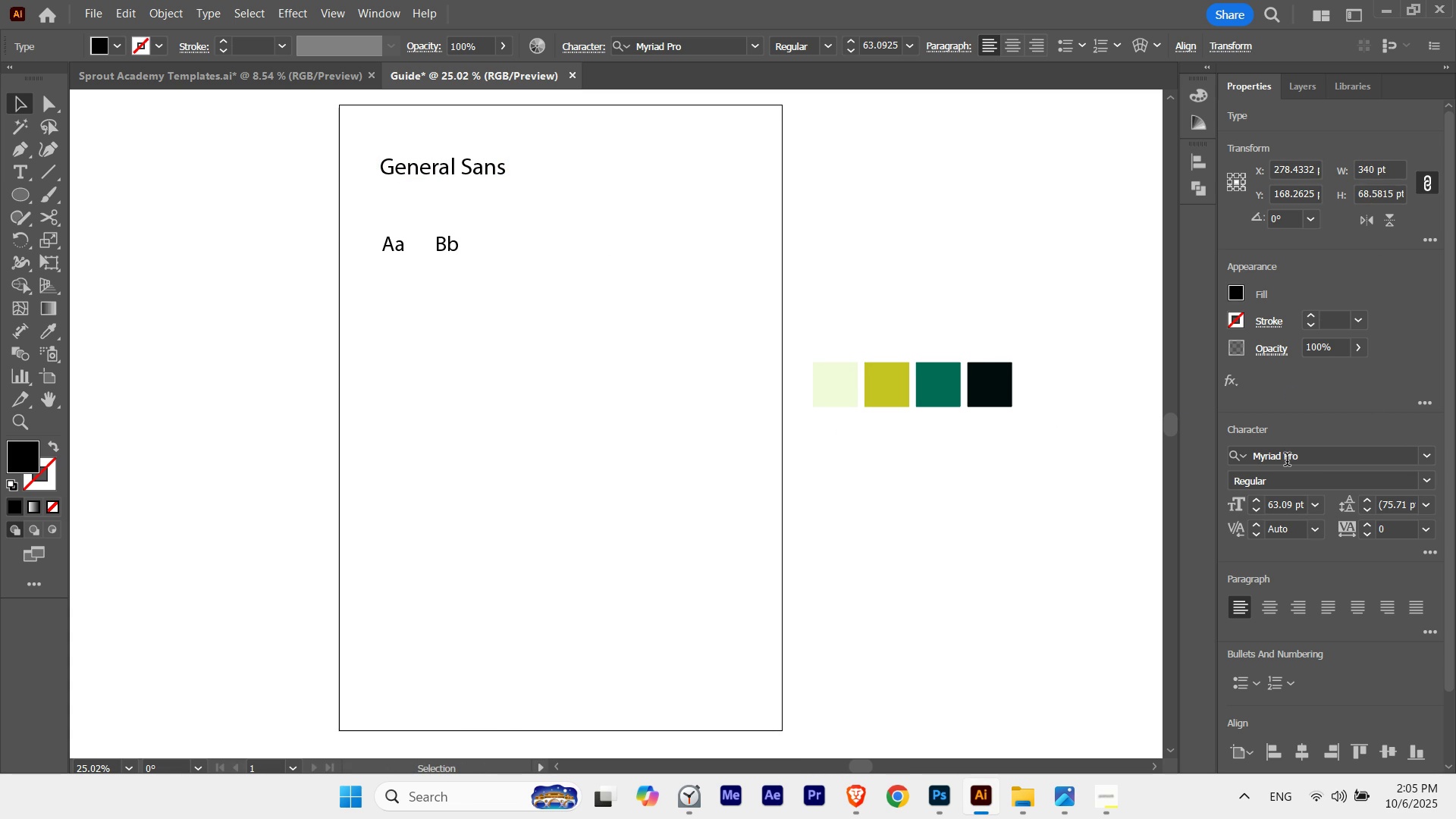 
left_click([1292, 456])
 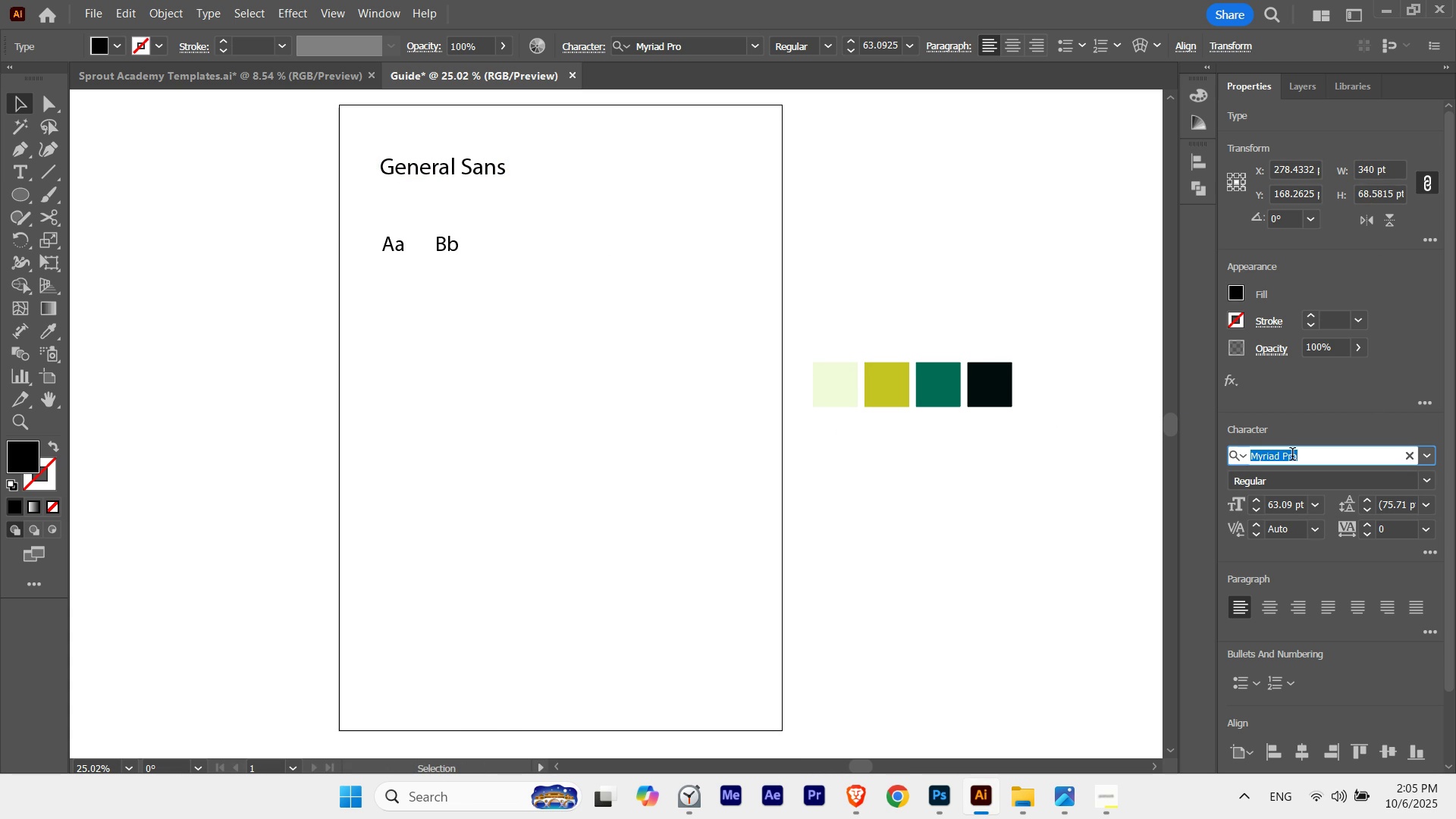 
type(genera)
 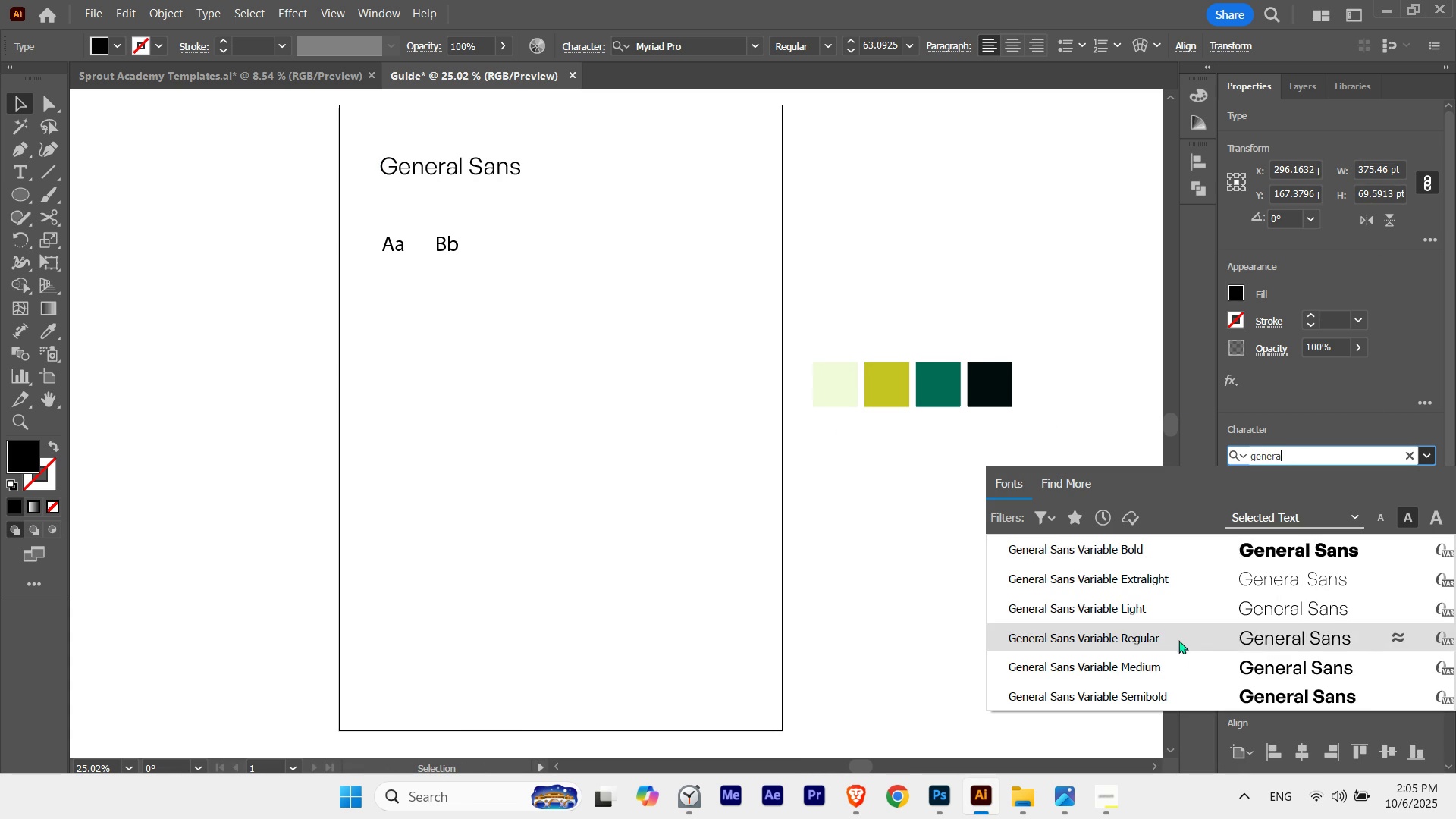 
mouse_move([1159, 666])
 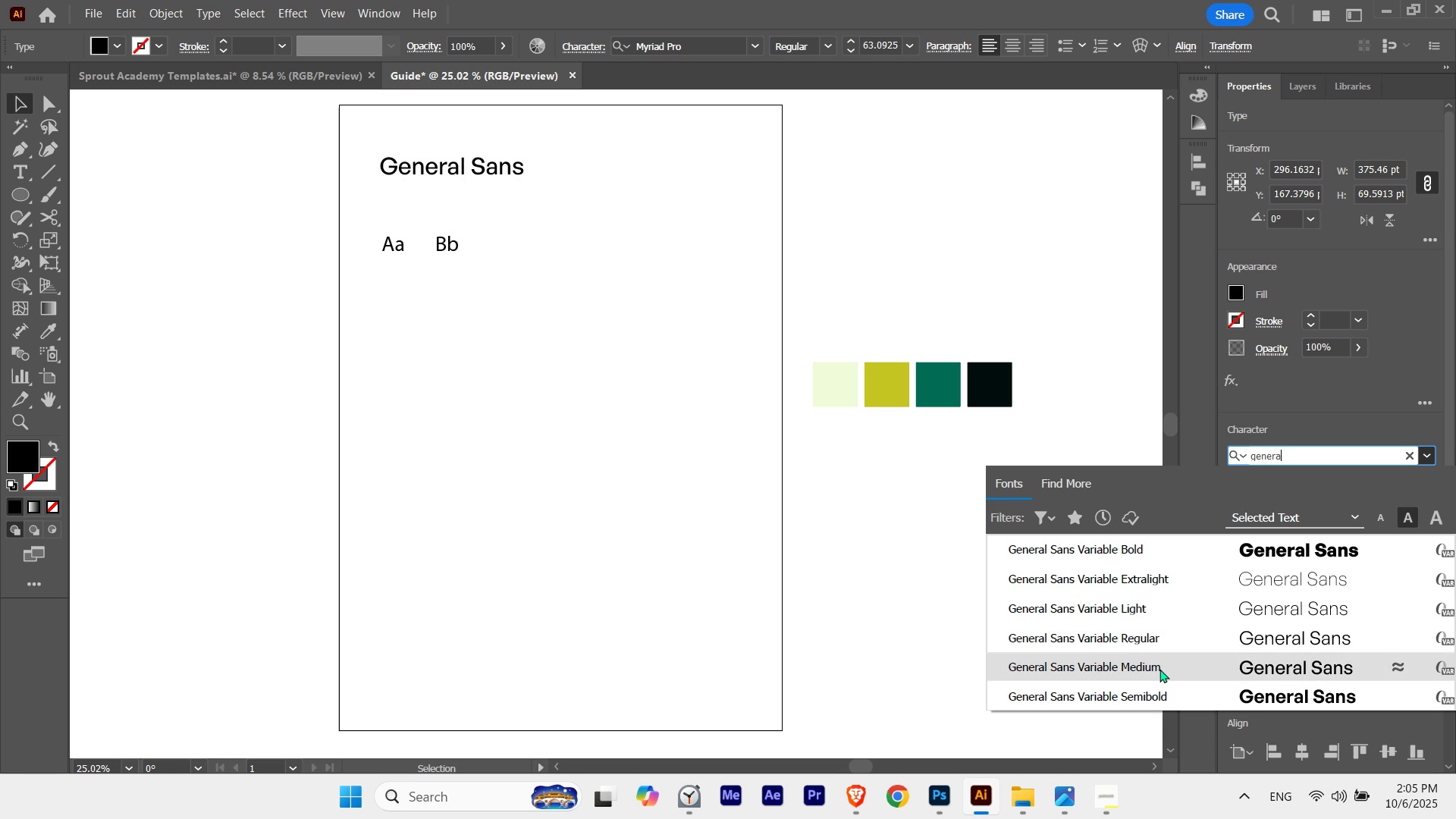 
left_click([1159, 669])
 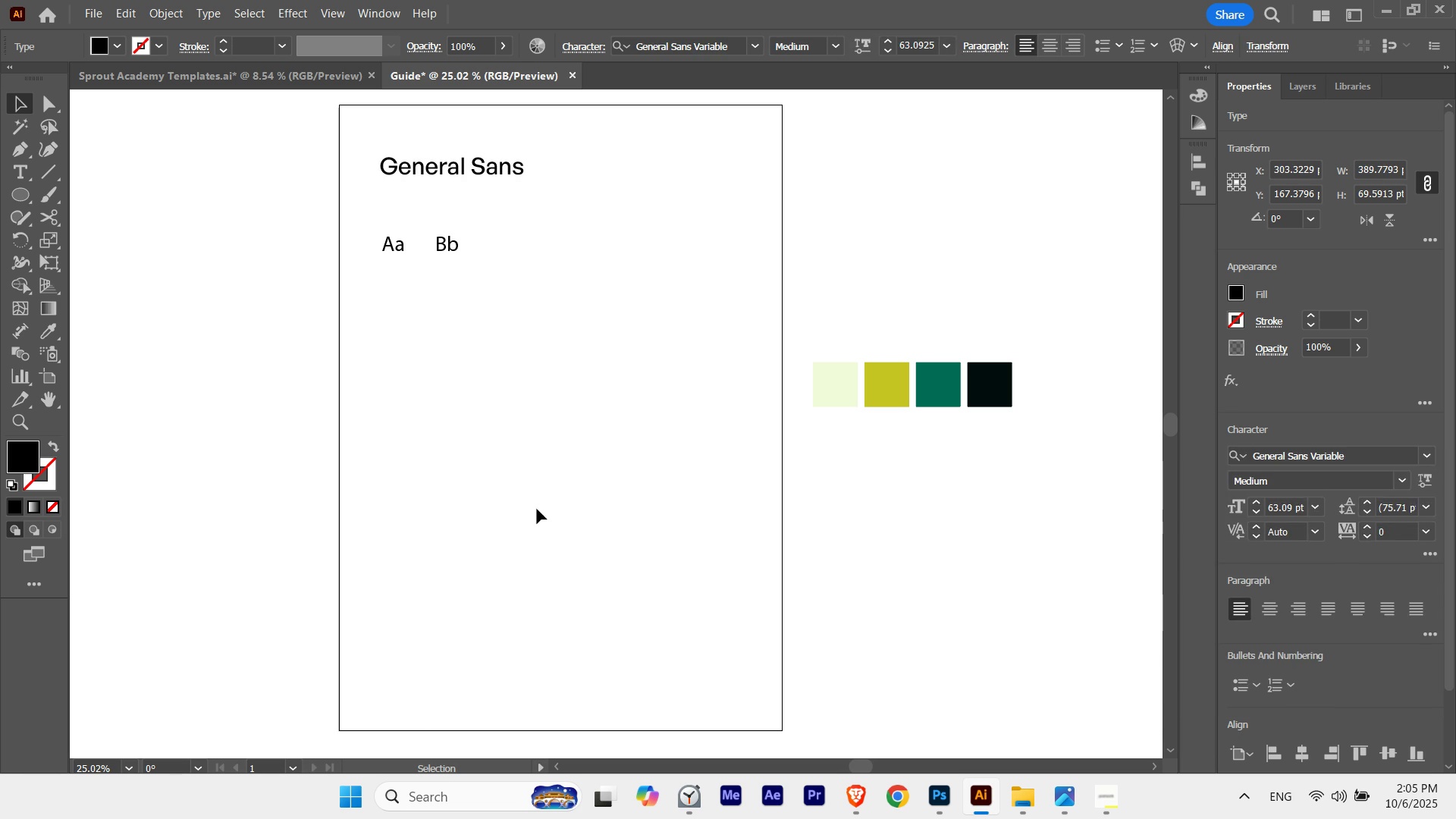 
left_click([537, 509])